 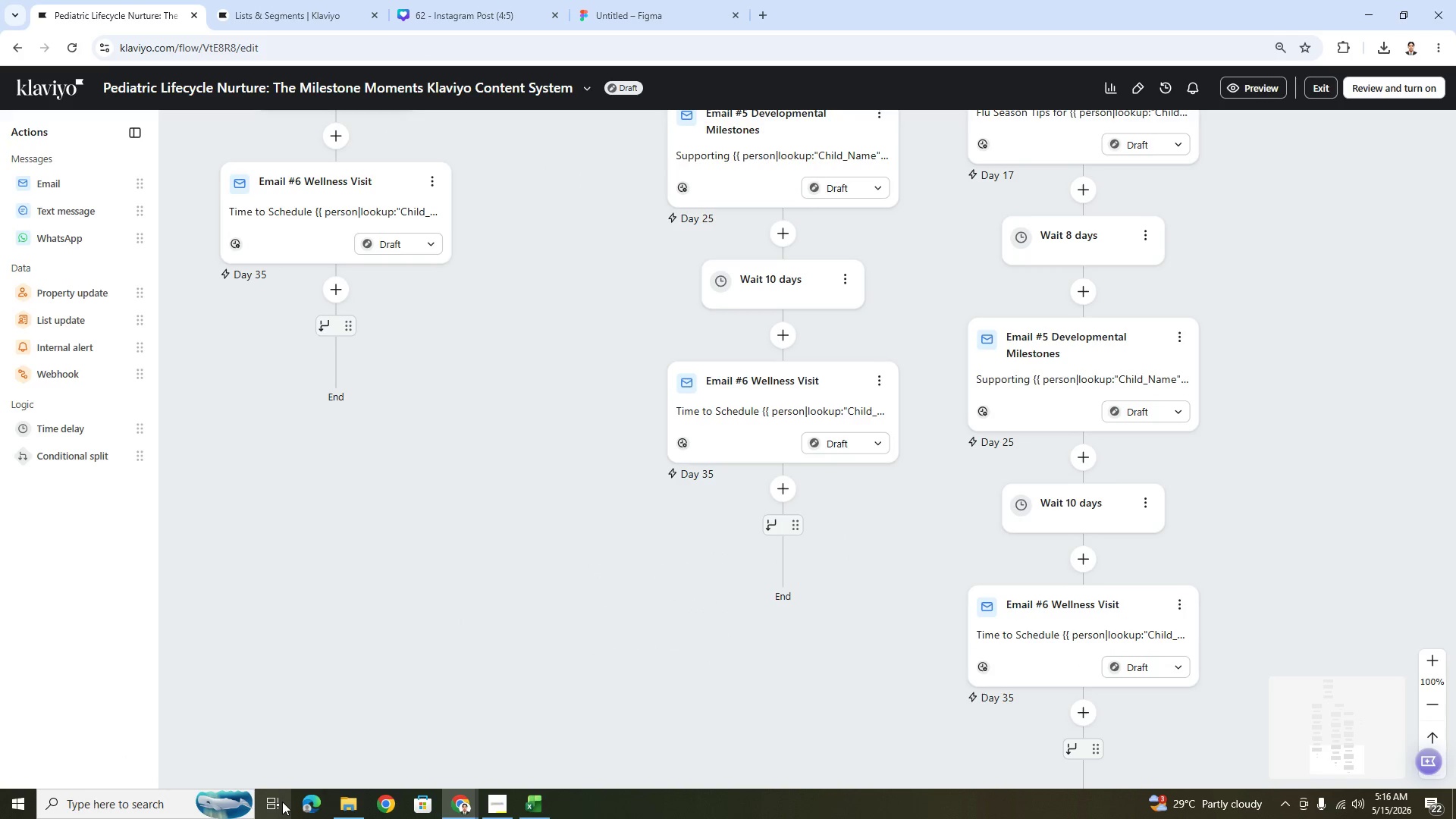 
key(Control+S)
 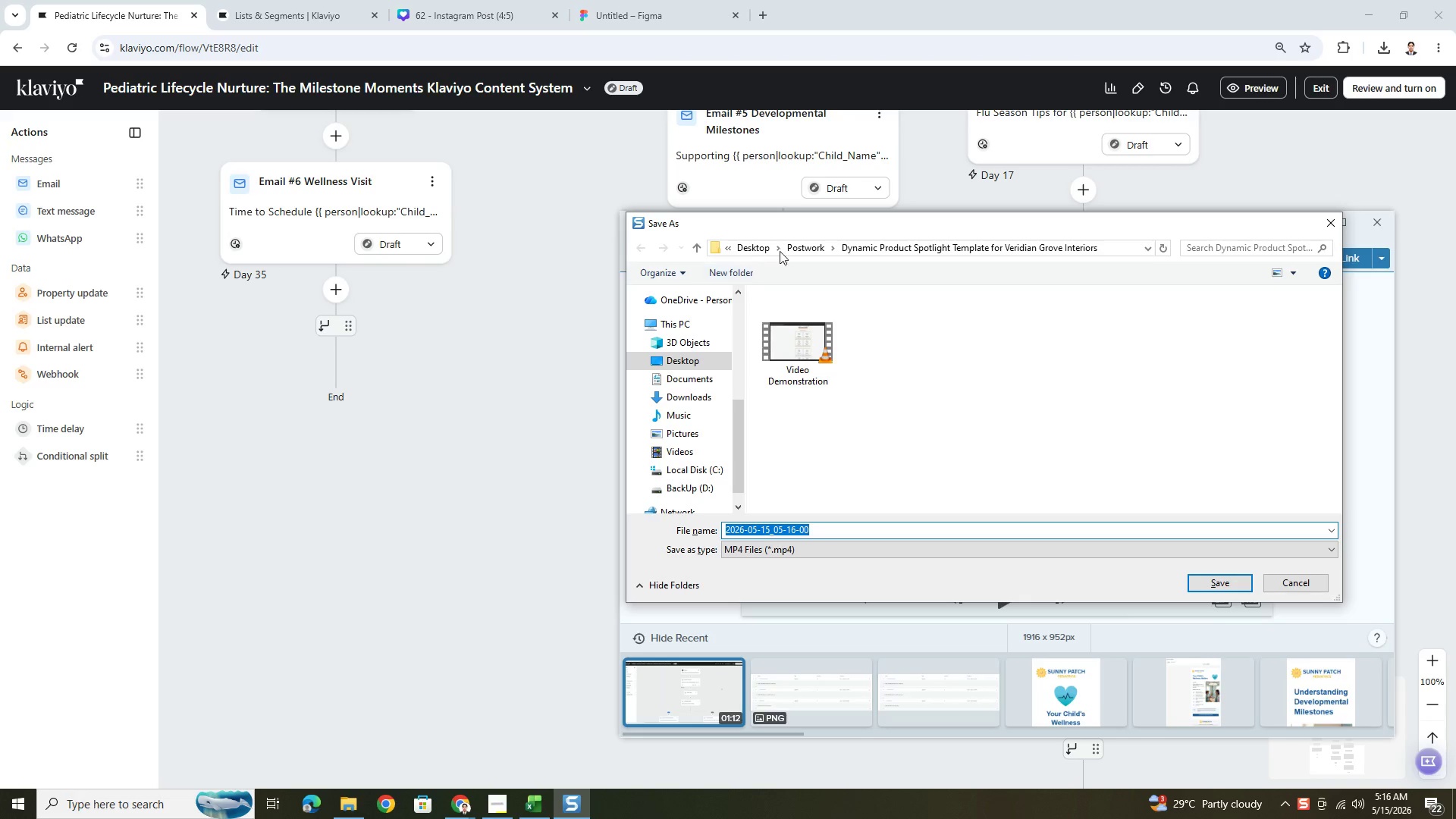 
left_click([805, 245])
 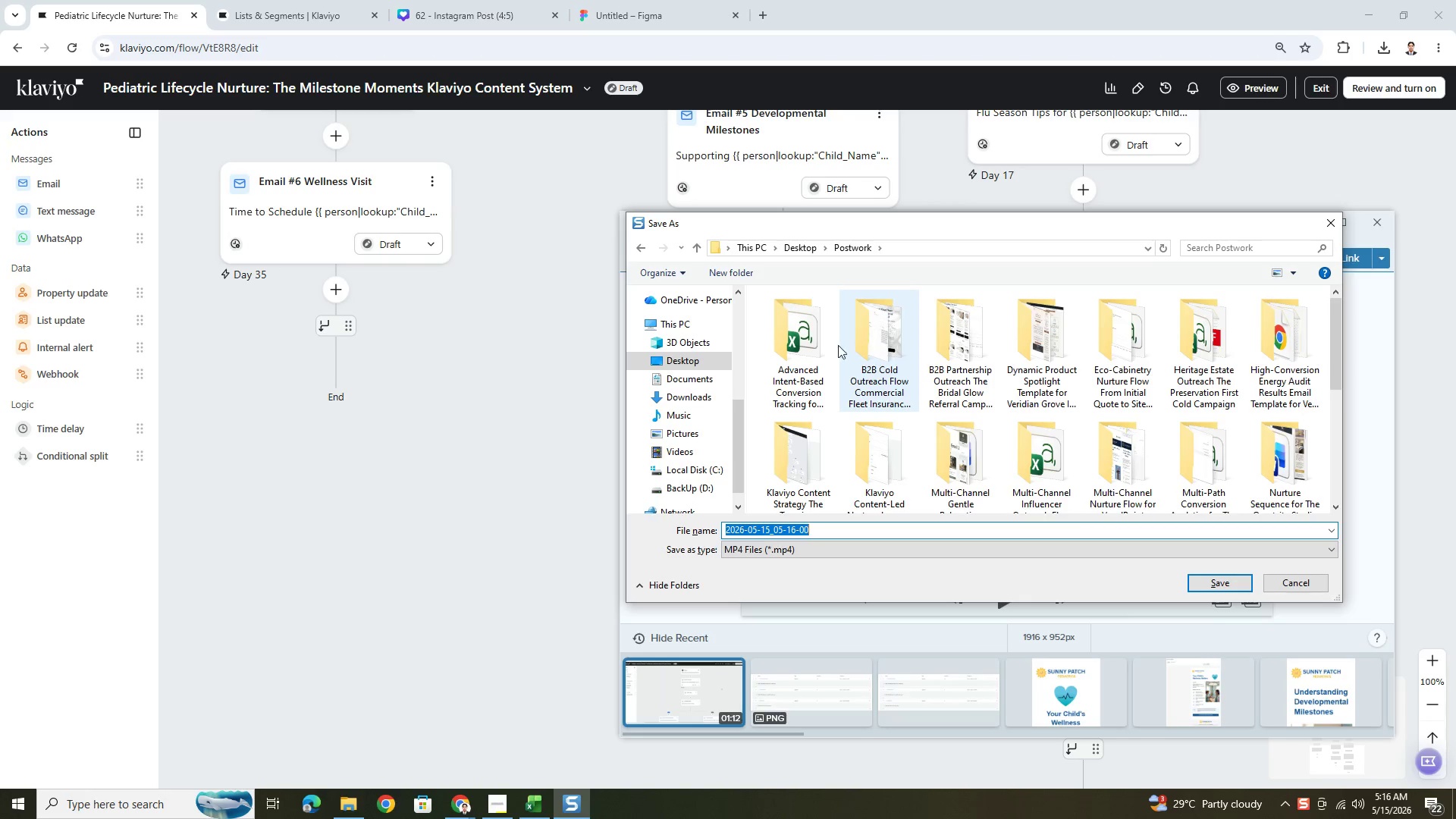 
left_click([806, 357])
 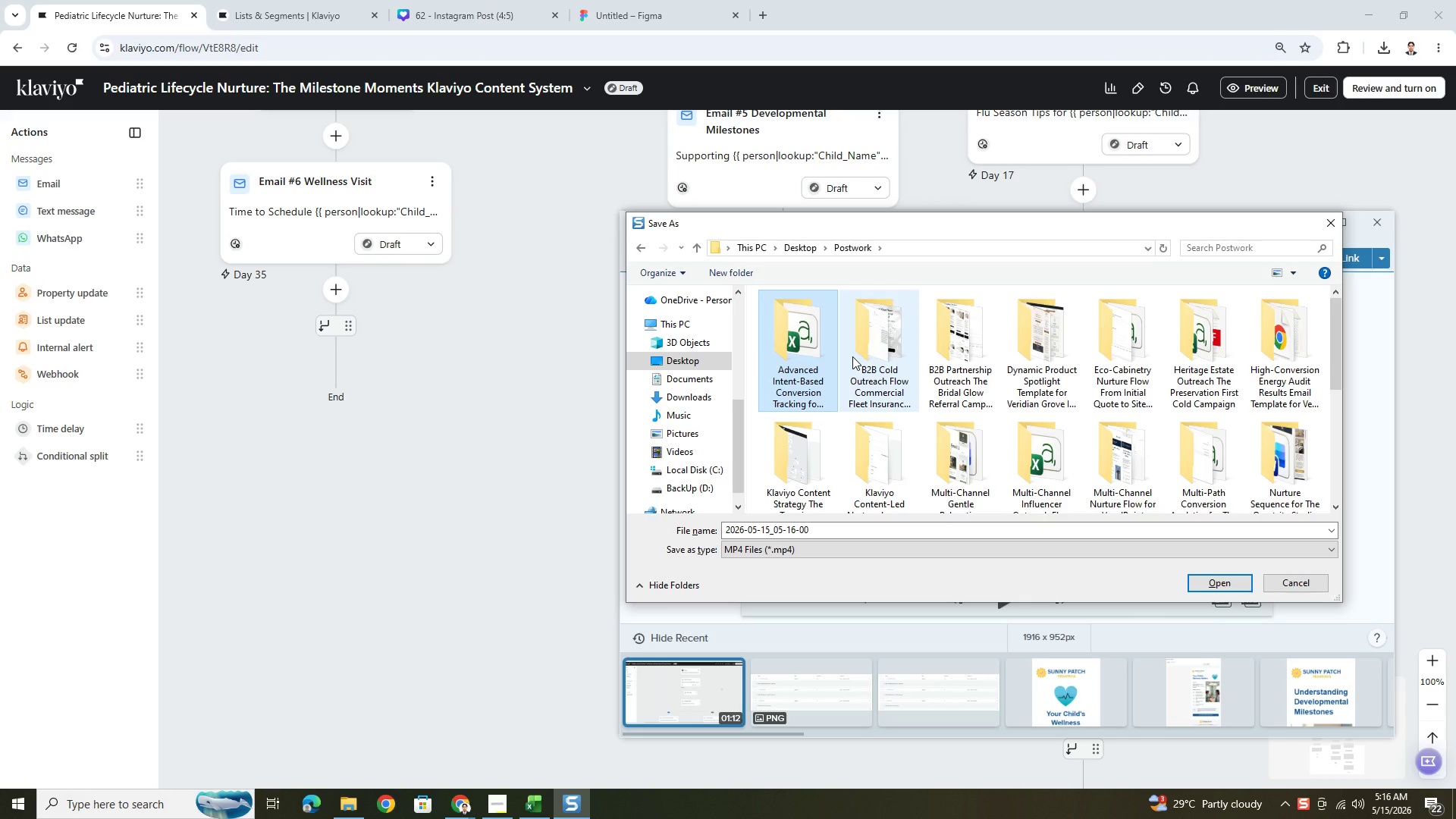 
key(P)
 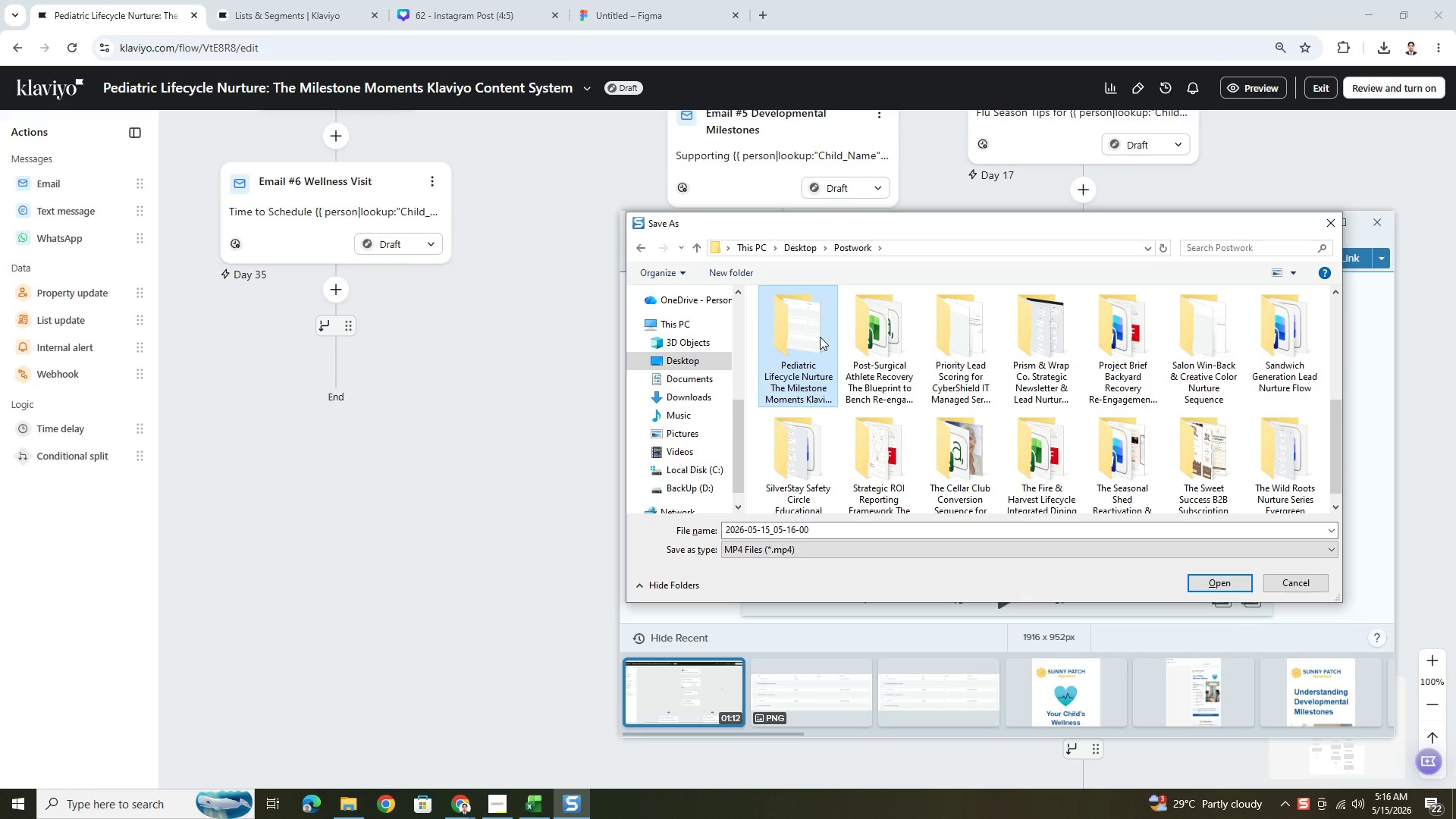 
double_click([820, 337])
 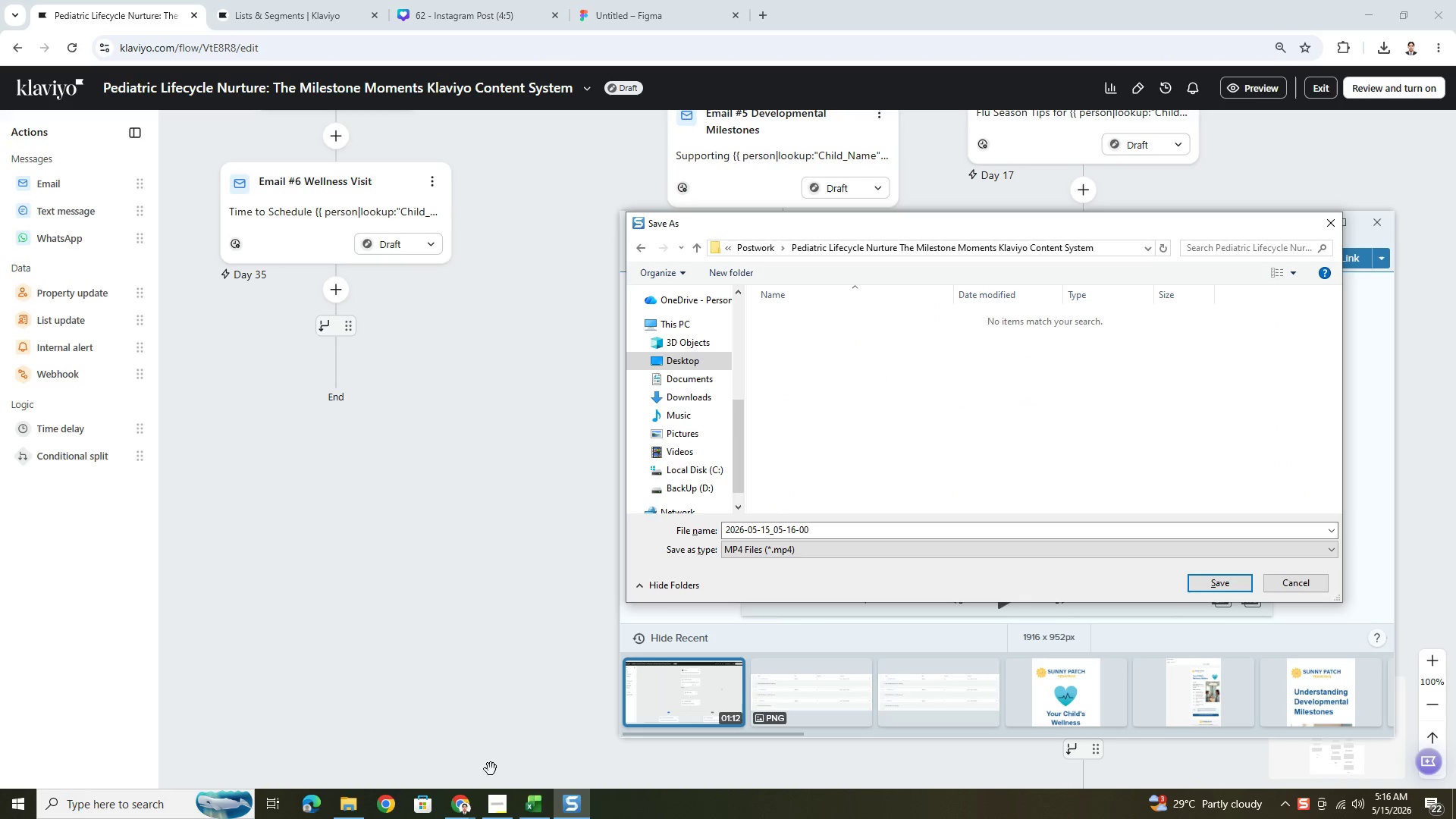 
left_click([498, 808])